 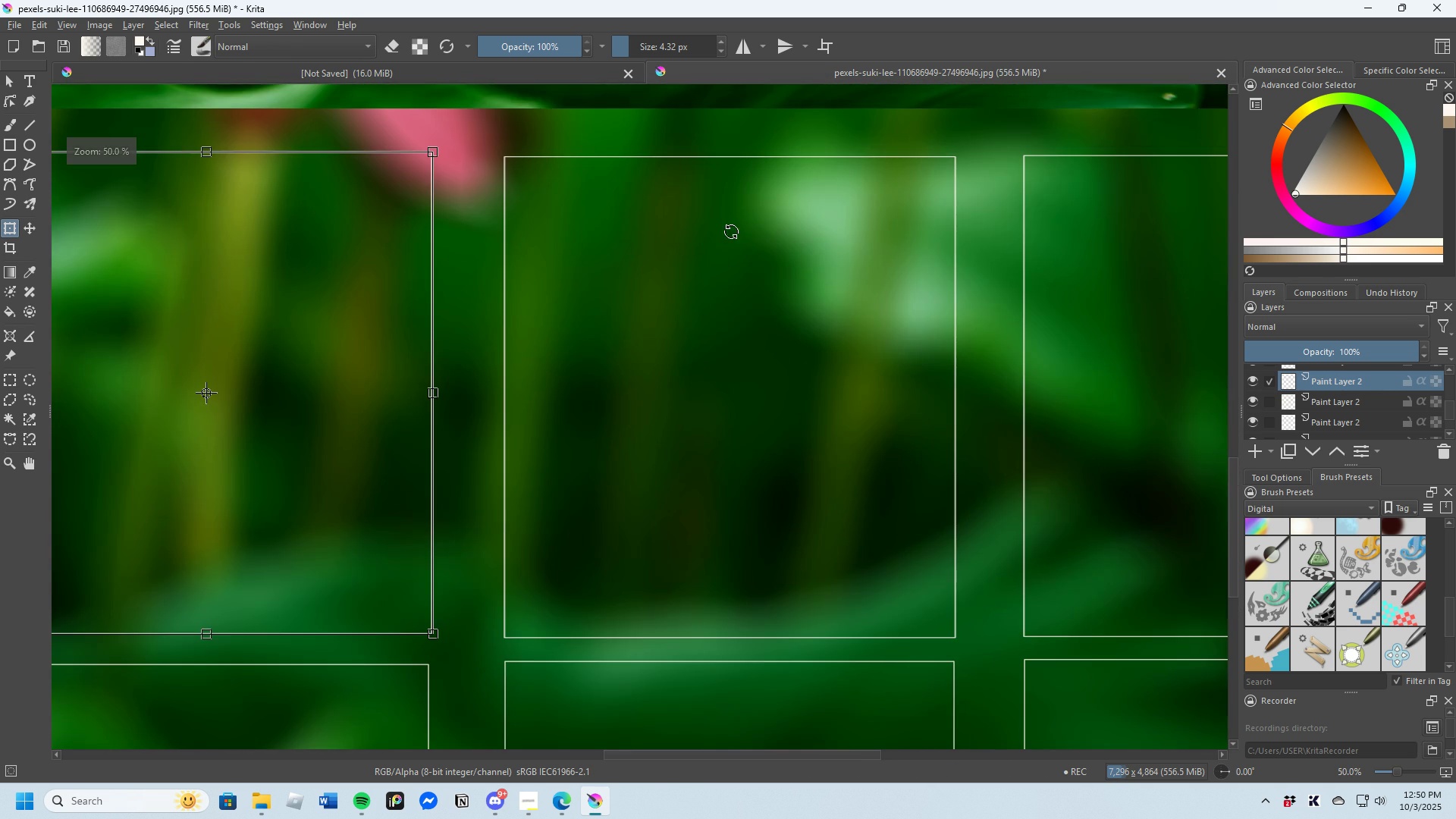 
scroll: coordinate [1326, 415], scroll_direction: up, amount: 2.0
 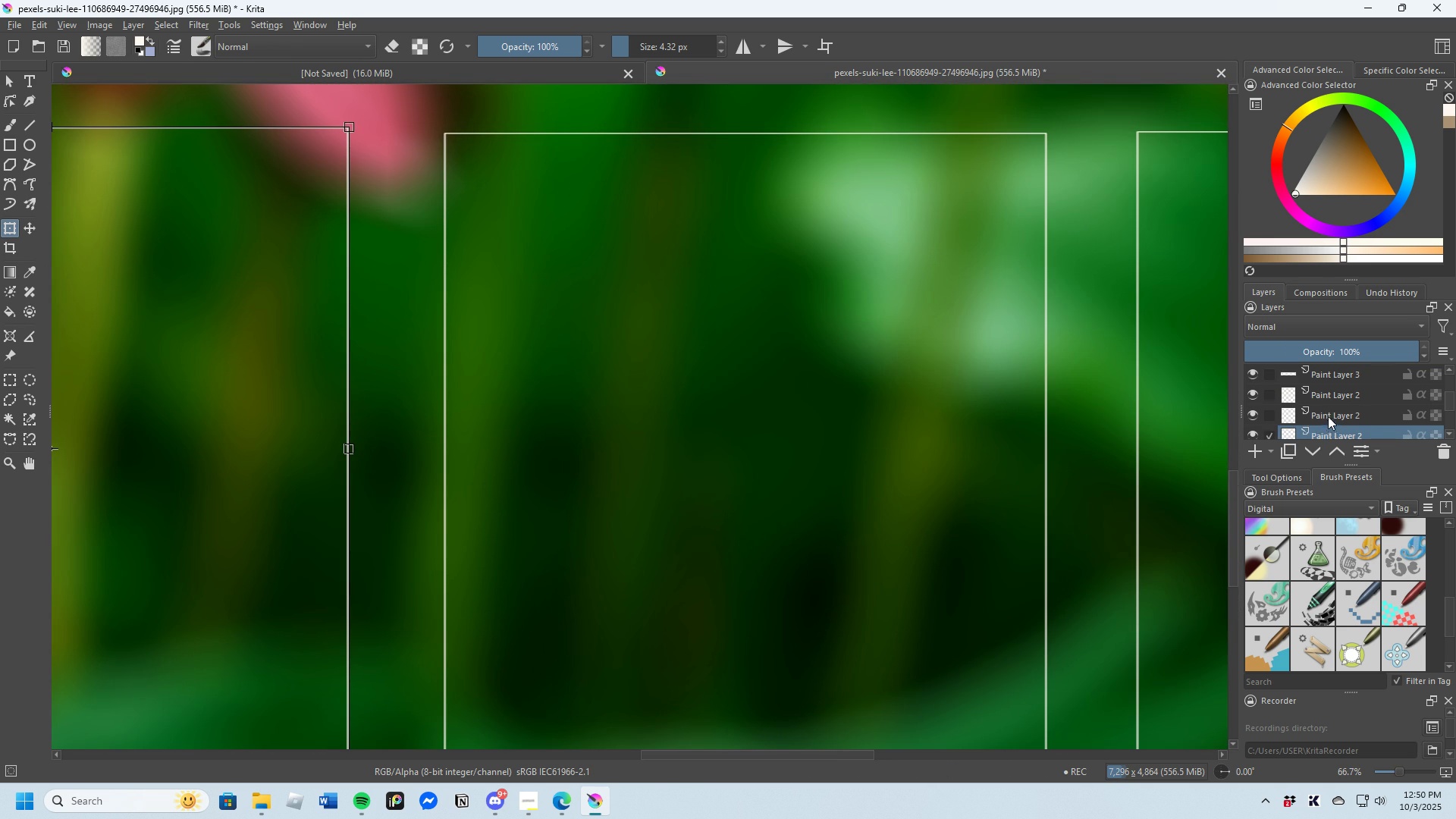 
left_click([1328, 416])
 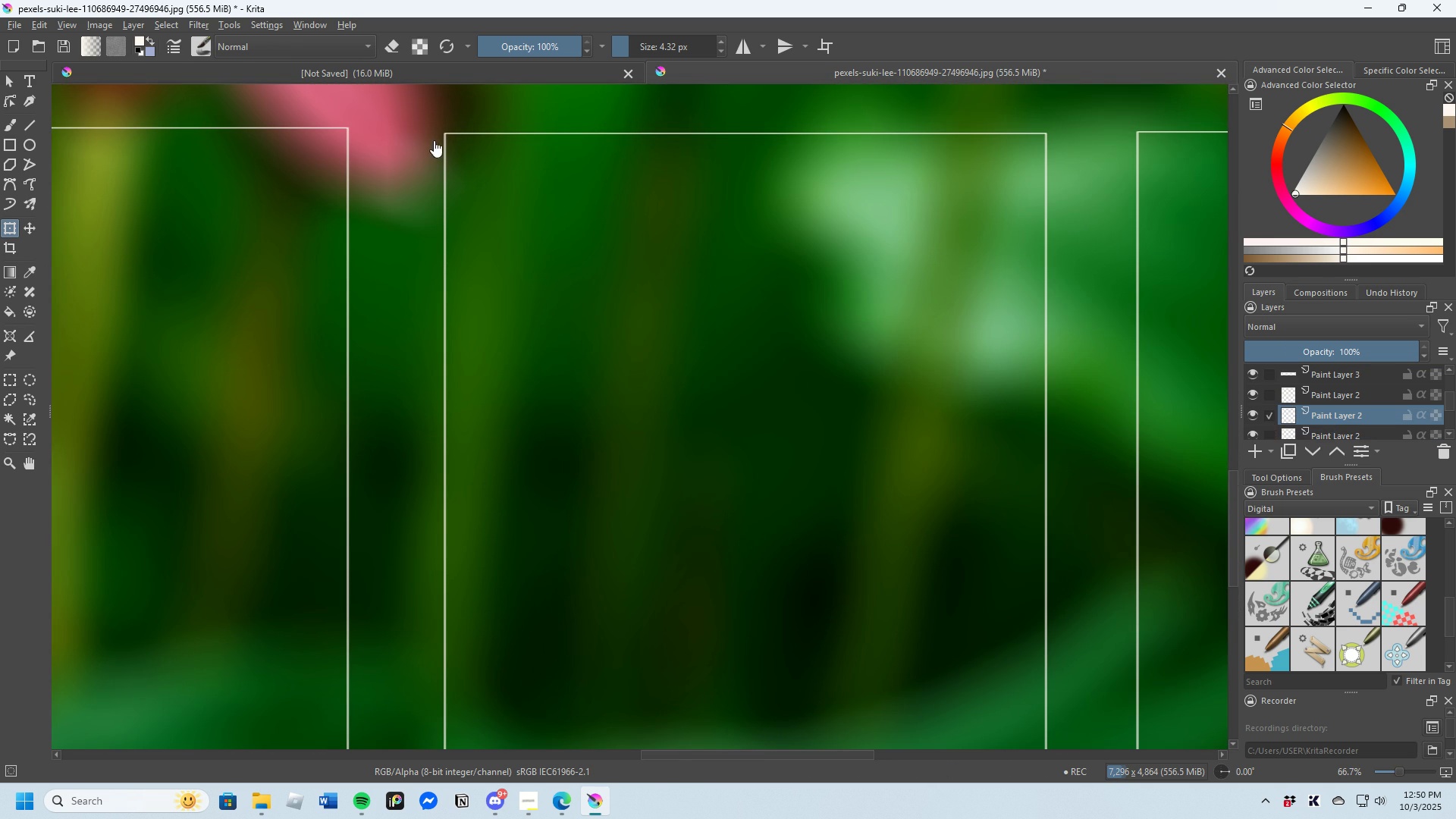 
scroll: coordinate [374, 102], scroll_direction: up, amount: 2.0
 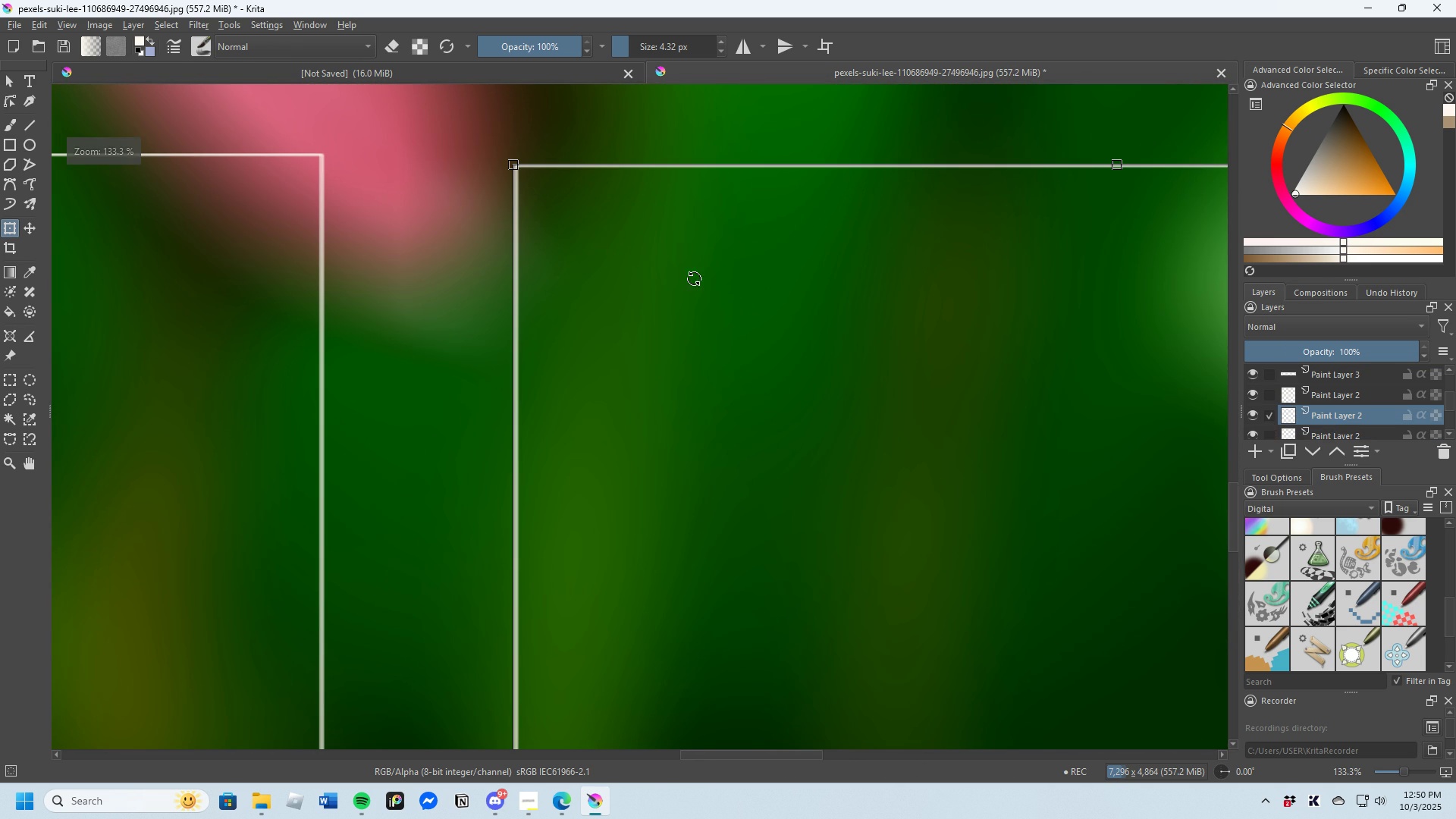 
left_click([694, 278])